 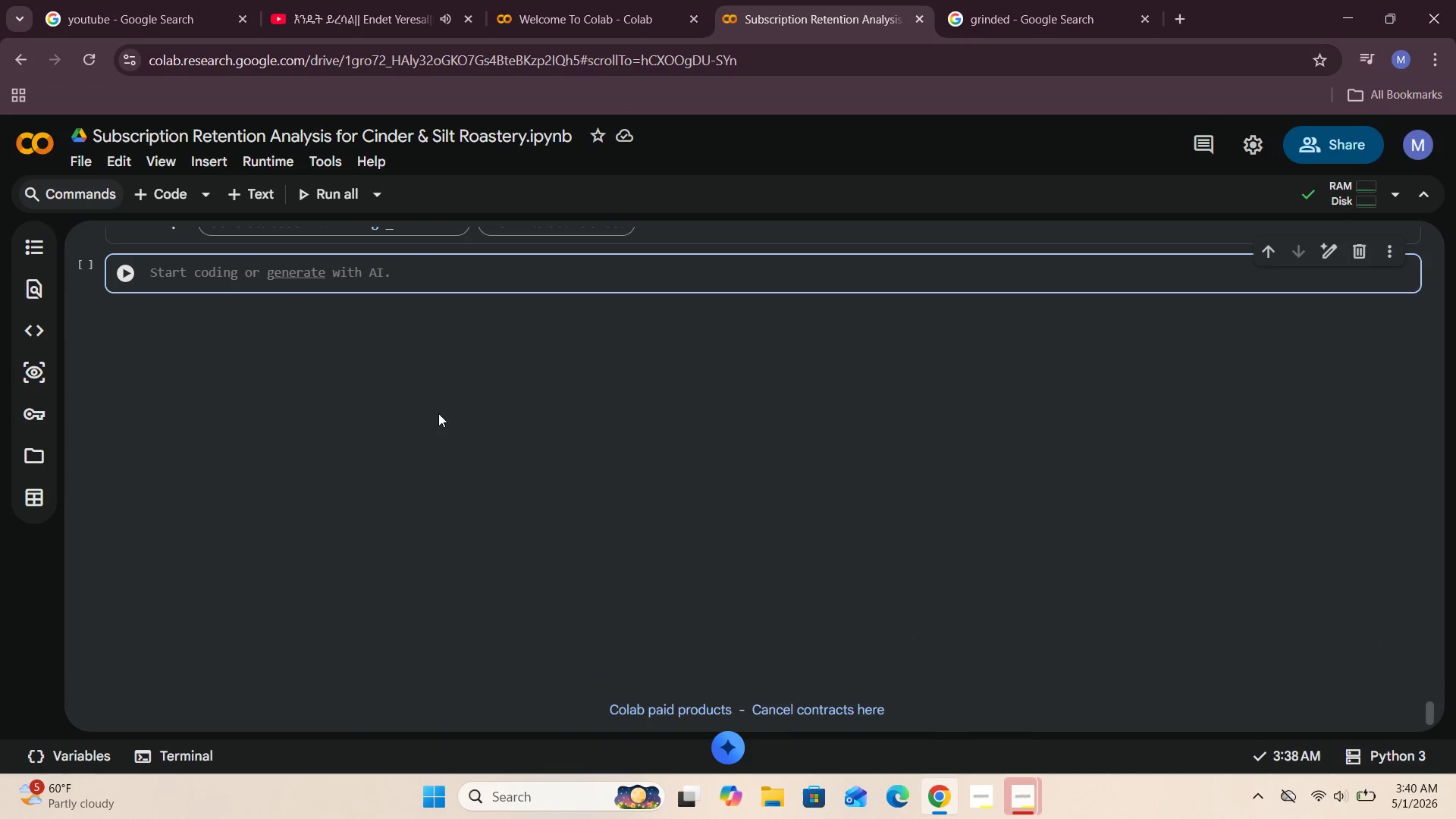 
left_click([218, 284])
 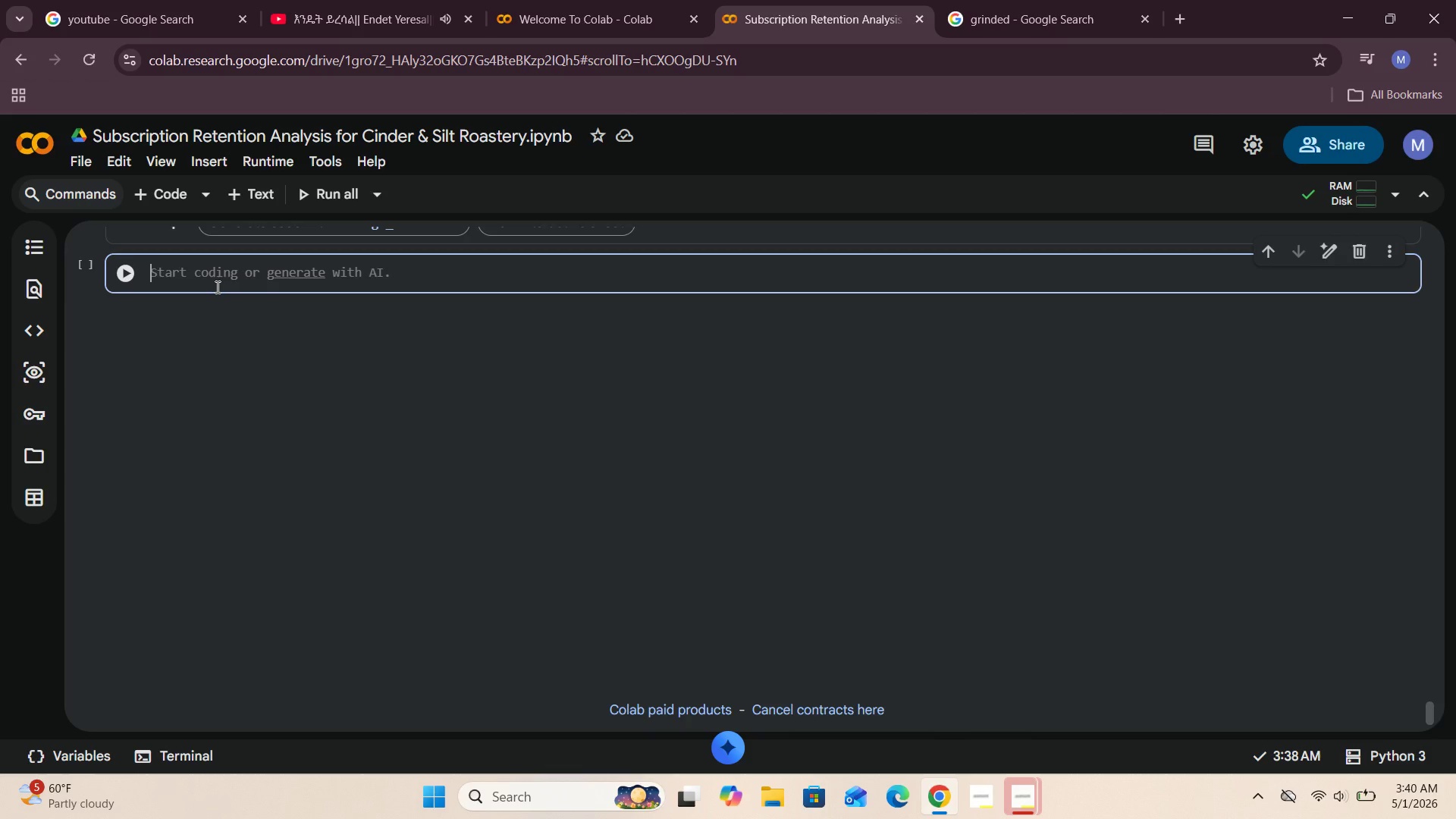 
scroll: coordinate [217, 287], scroll_direction: up, amount: 2.0
 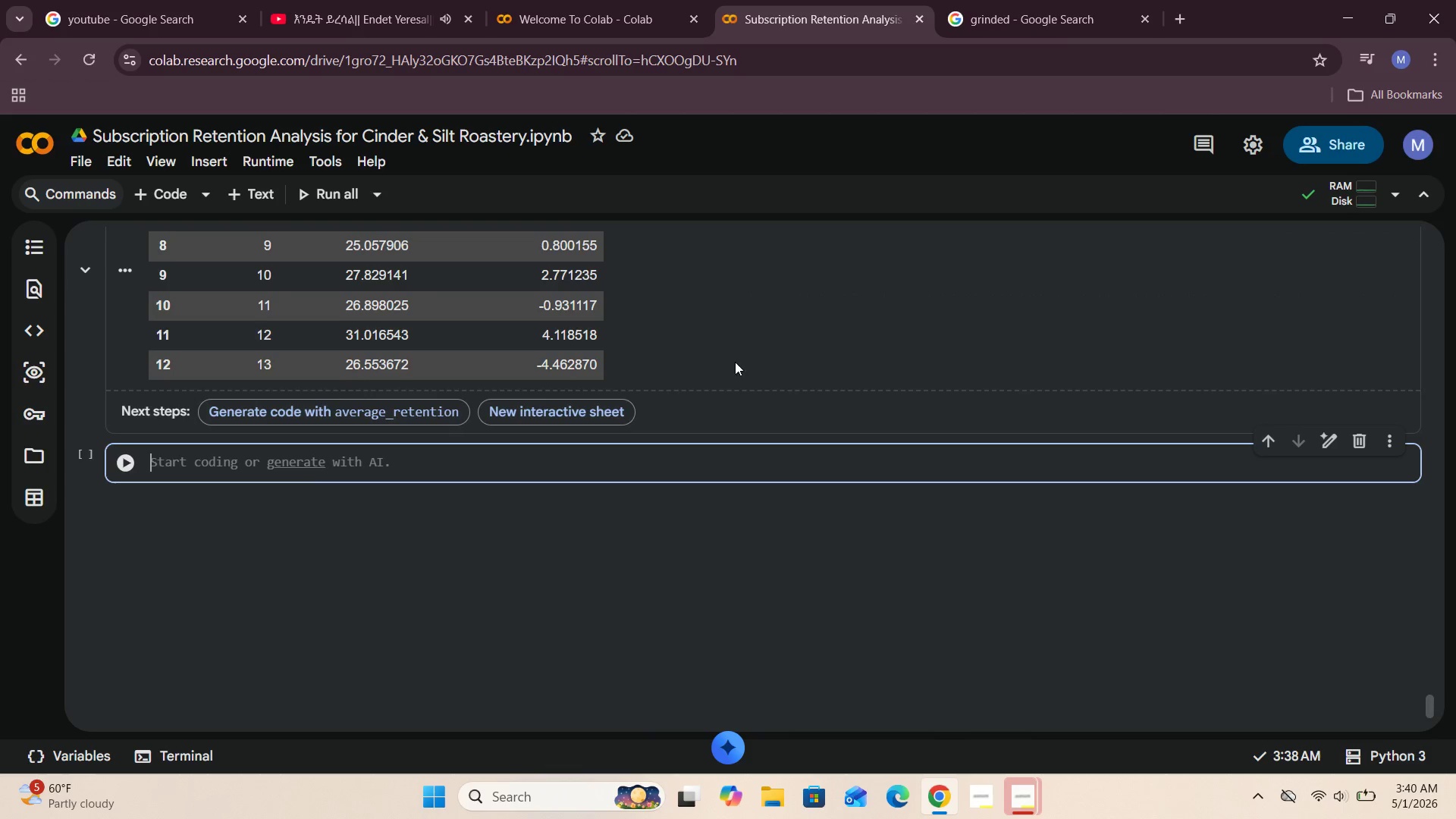 
left_click([738, 412])
 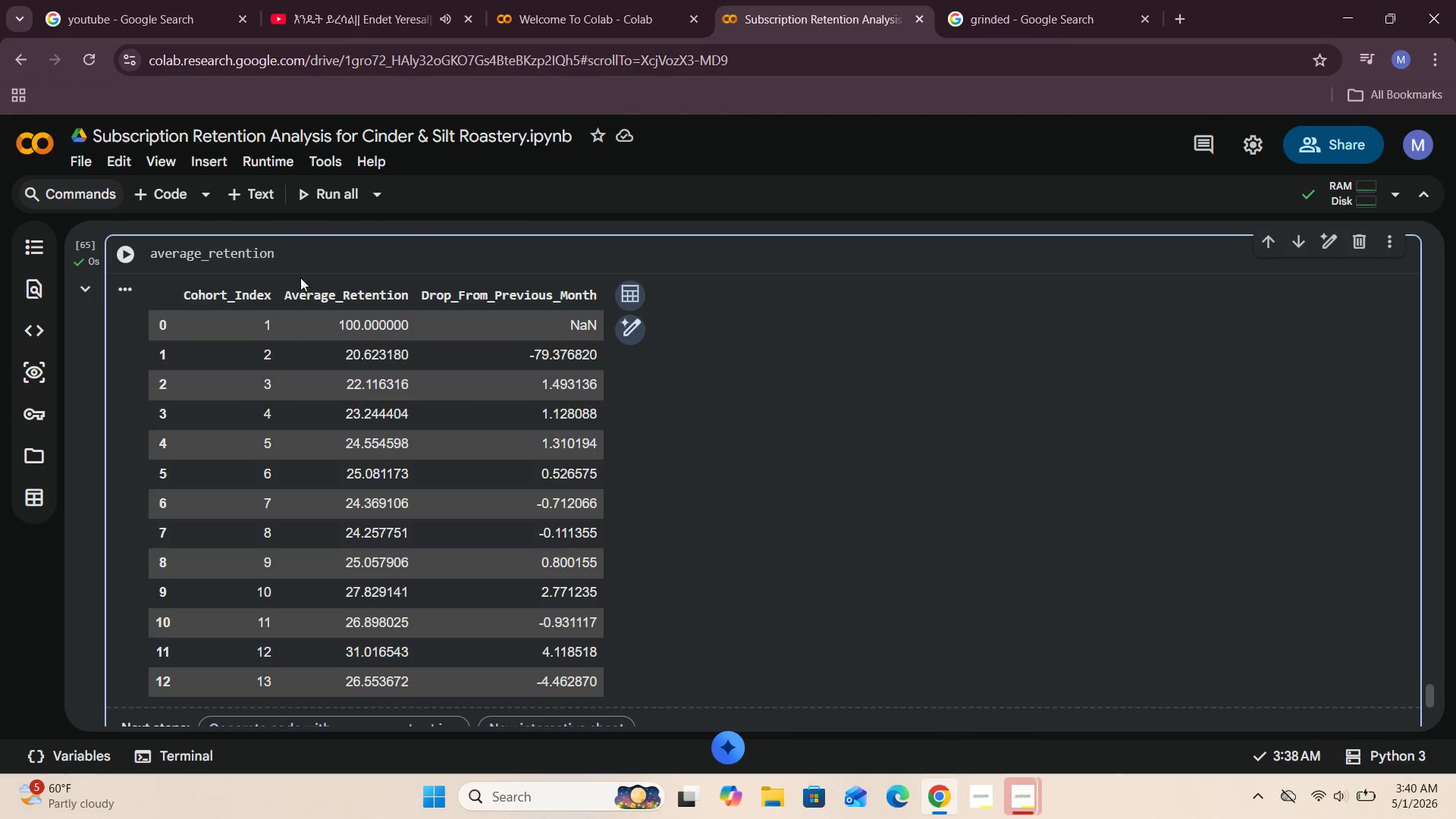 
left_click([257, 206])
 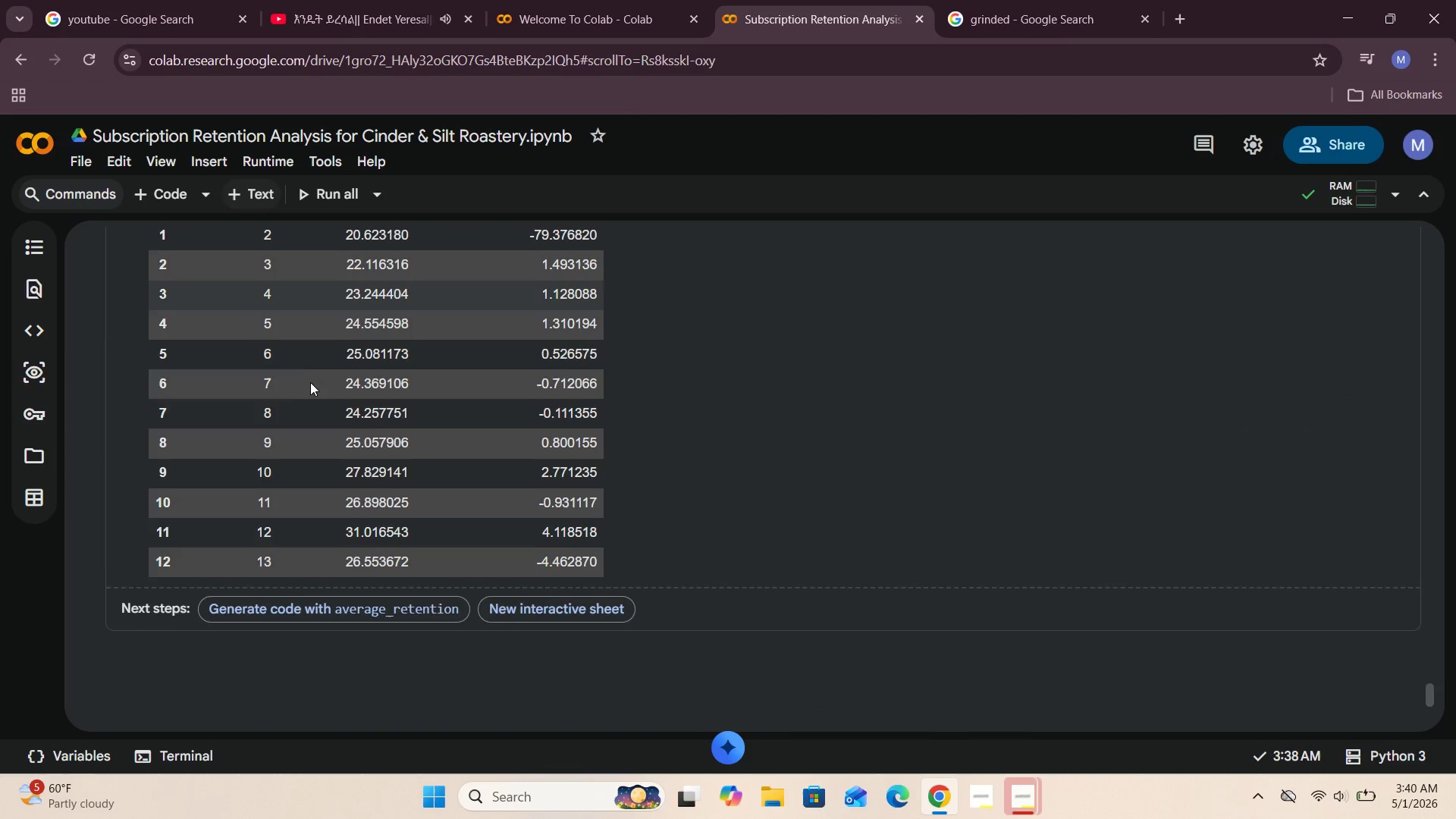 
scroll: coordinate [311, 383], scroll_direction: down, amount: 3.0
 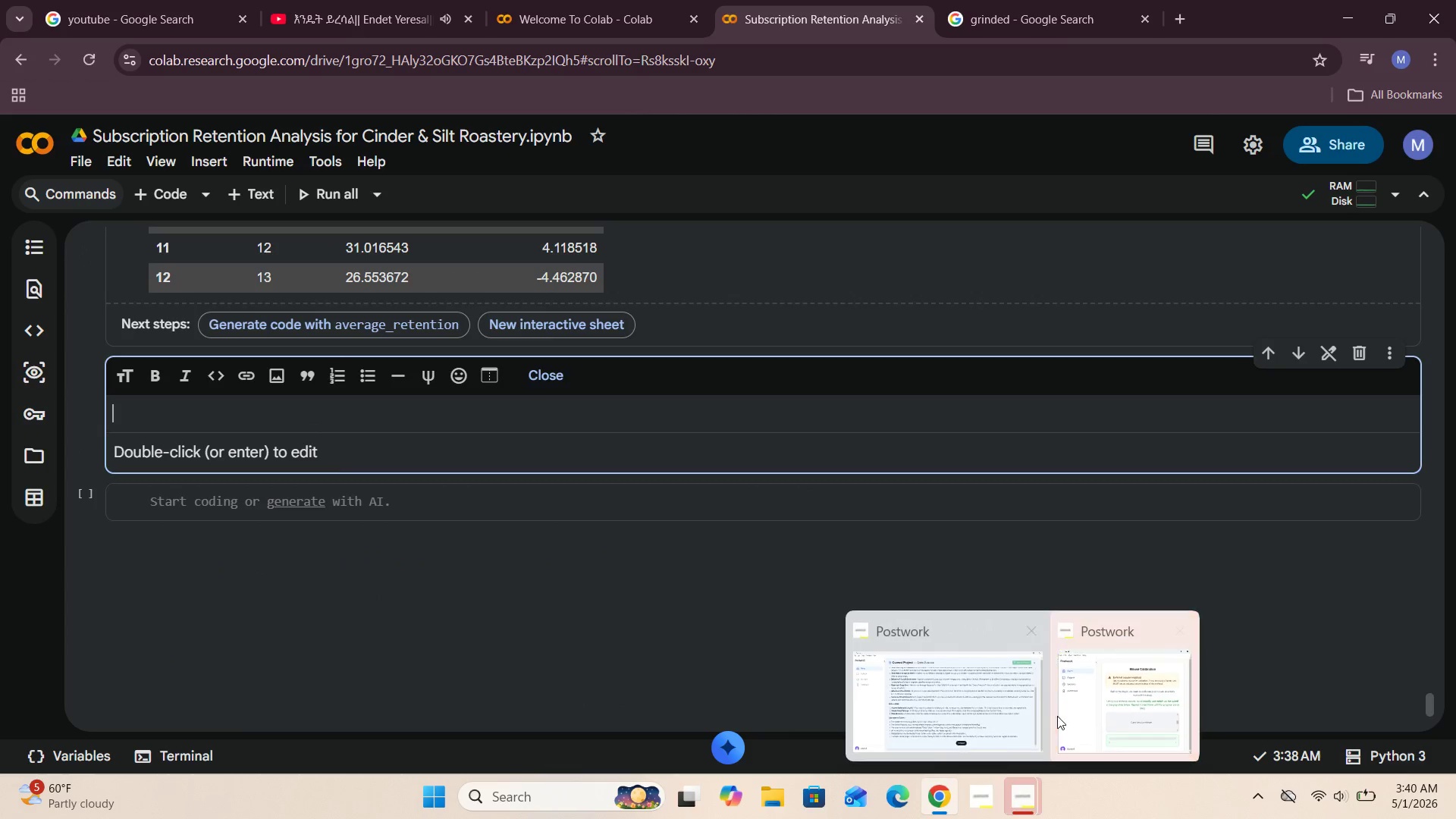 
left_click([992, 703])